 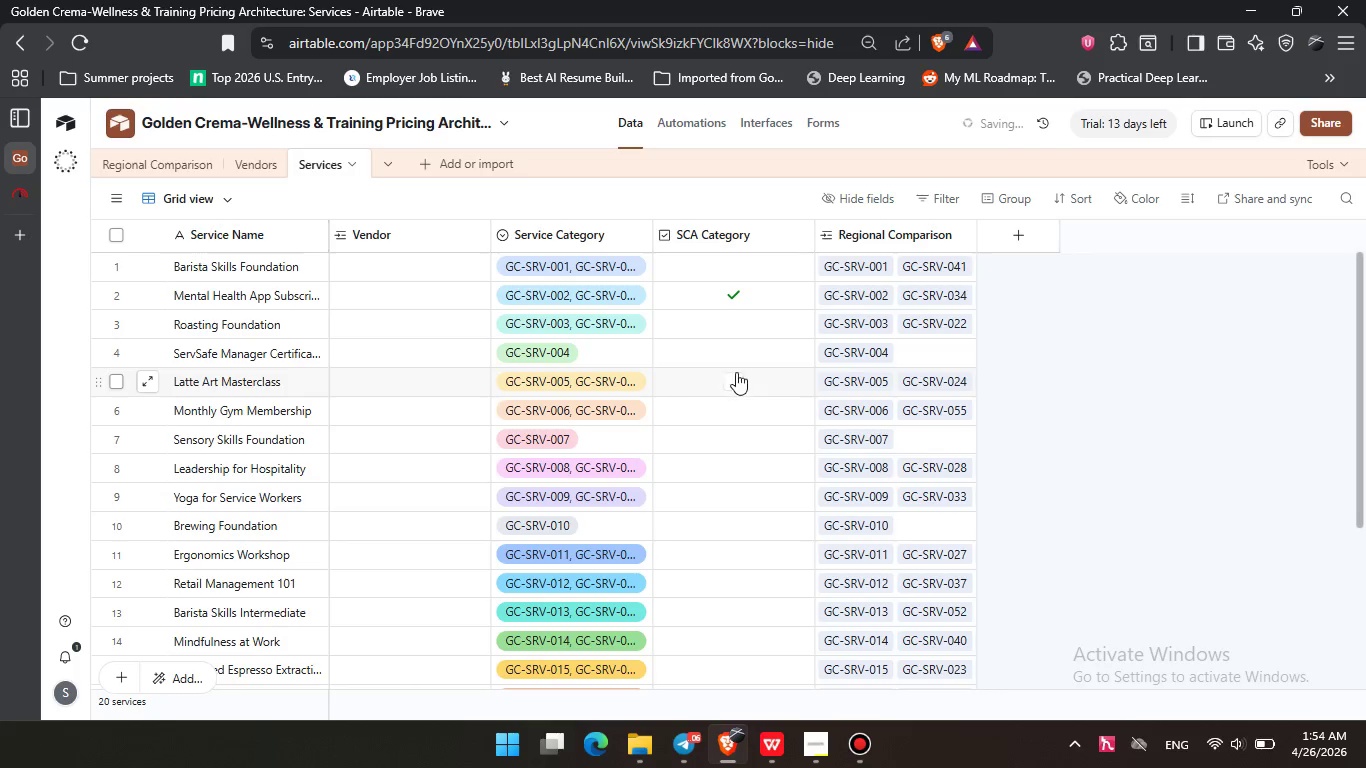 
left_click([738, 407])
 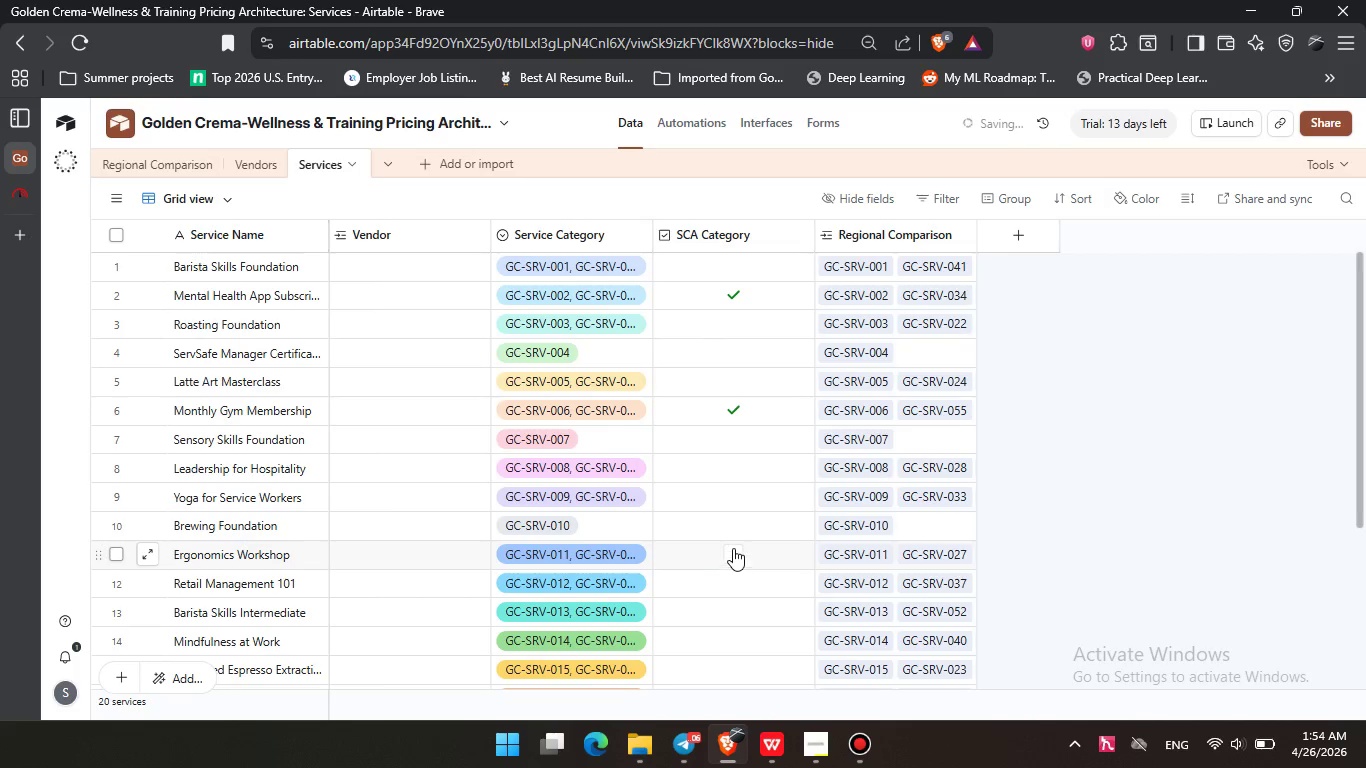 
left_click([734, 546])
 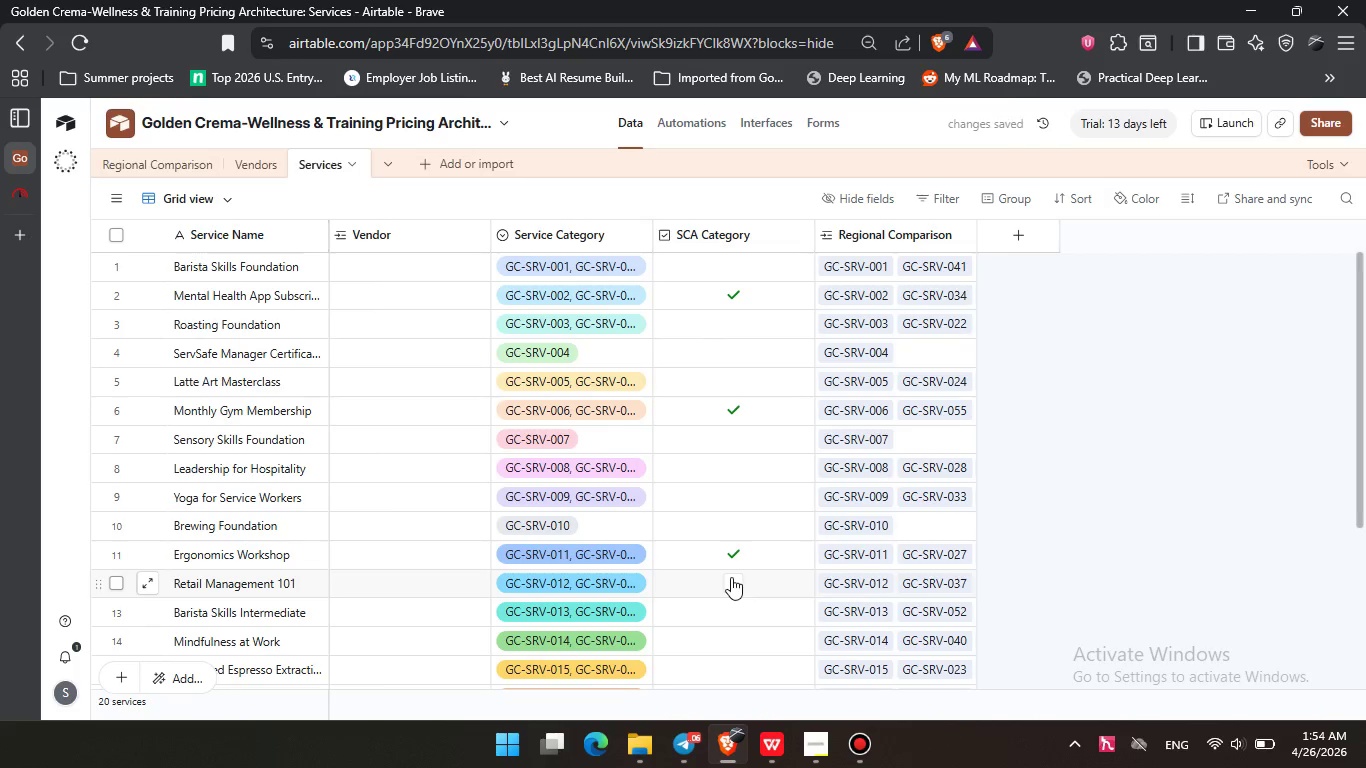 
scroll: coordinate [731, 579], scroll_direction: down, amount: 2.0
 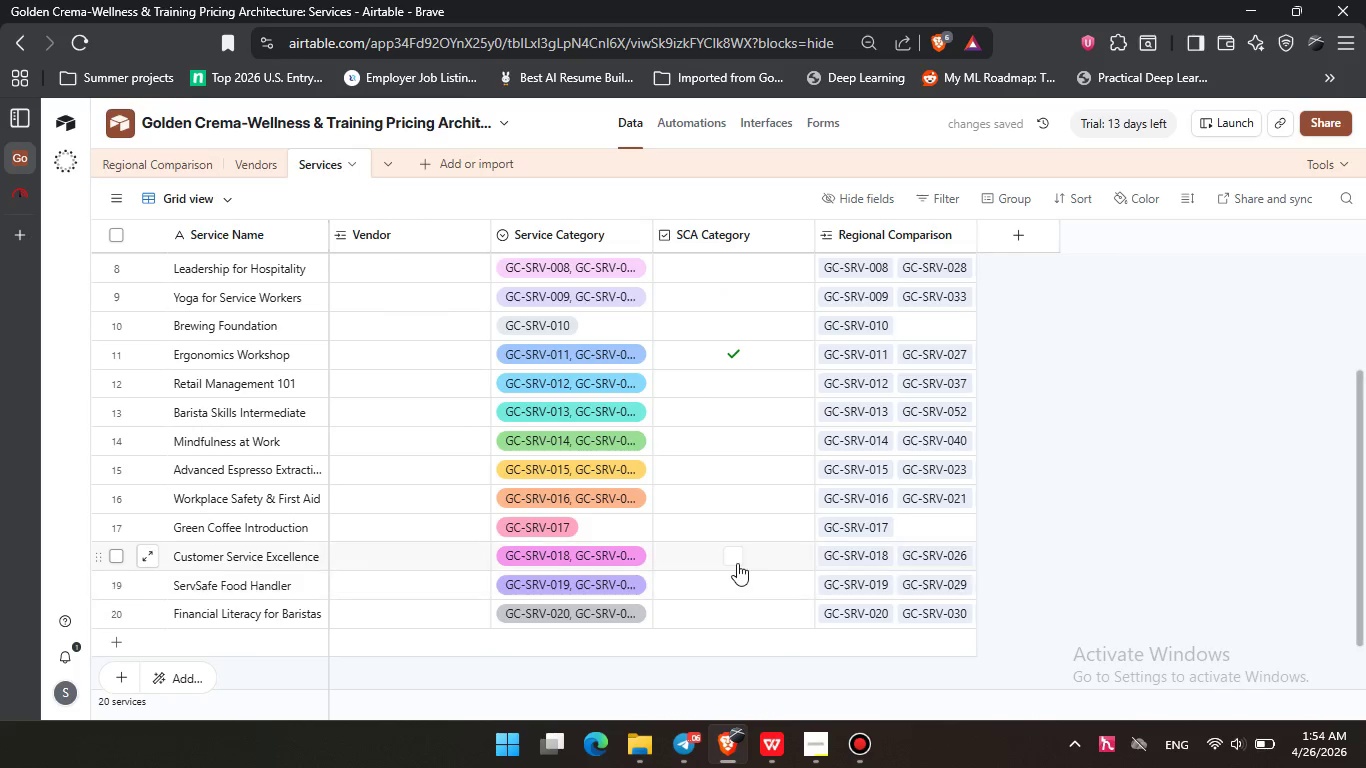 
left_click([736, 553])
 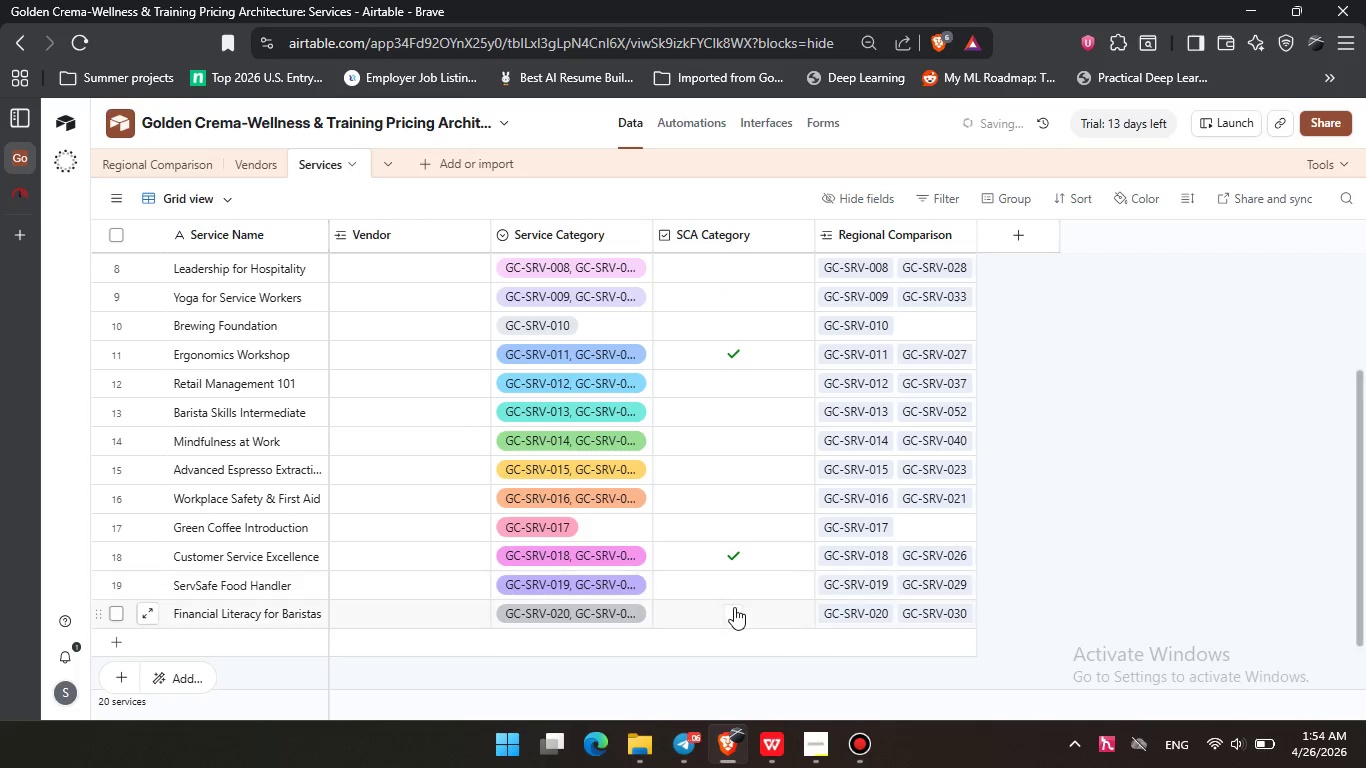 
left_click([734, 608])
 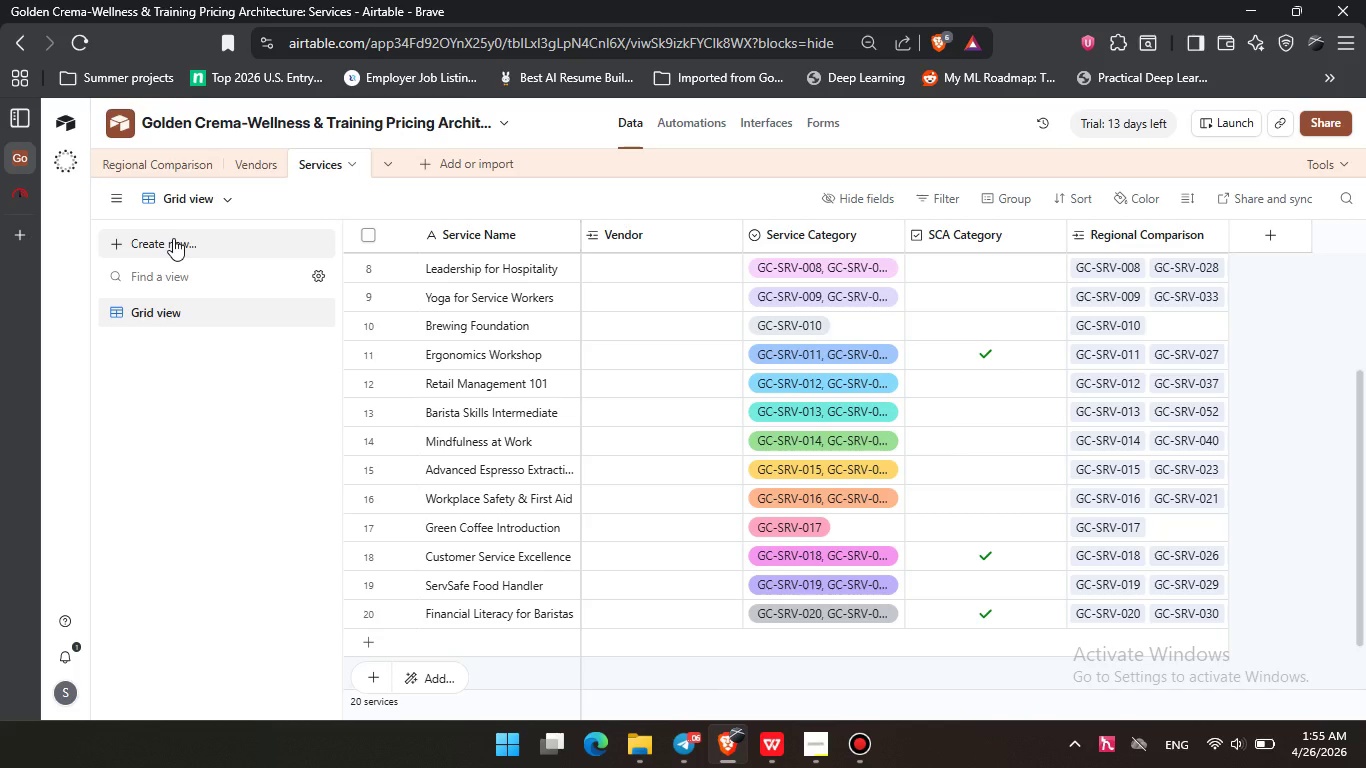 
wait(11.62)
 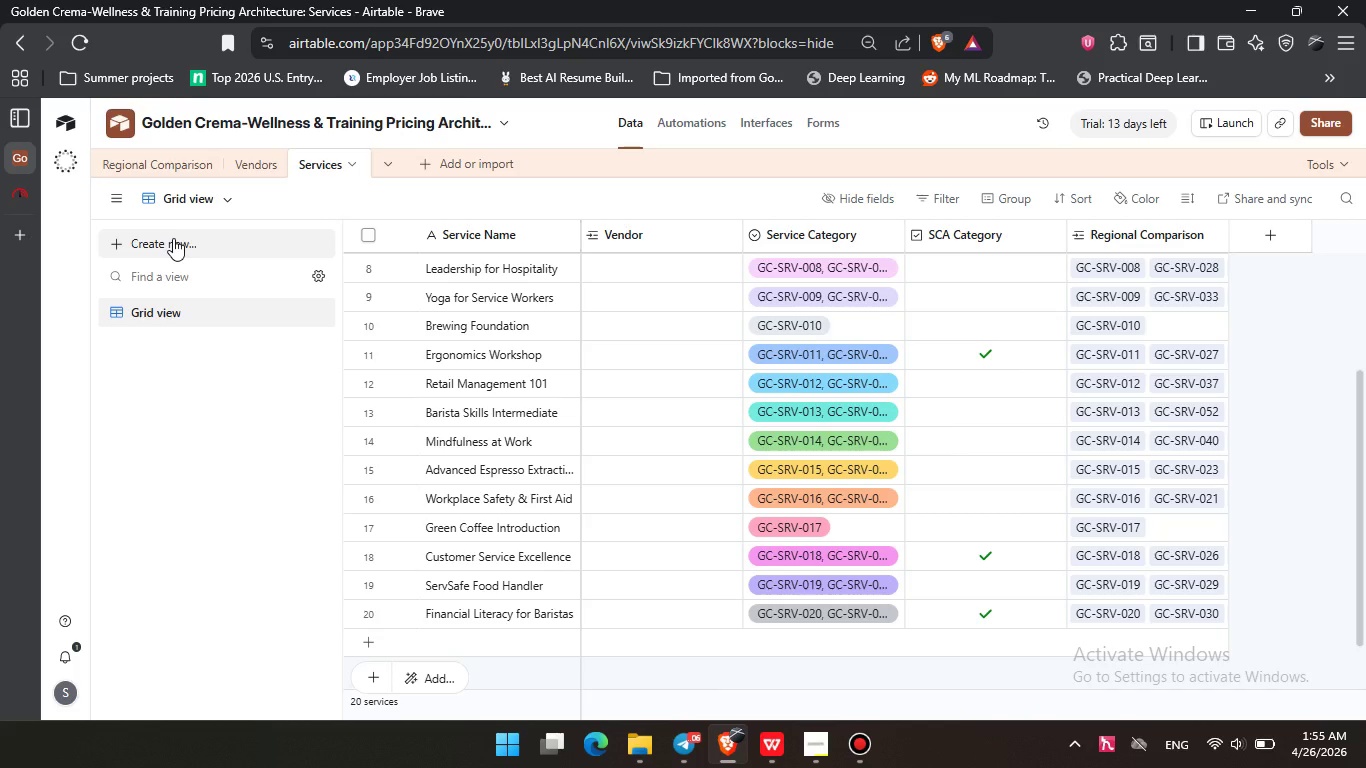 
left_click([173, 238])
 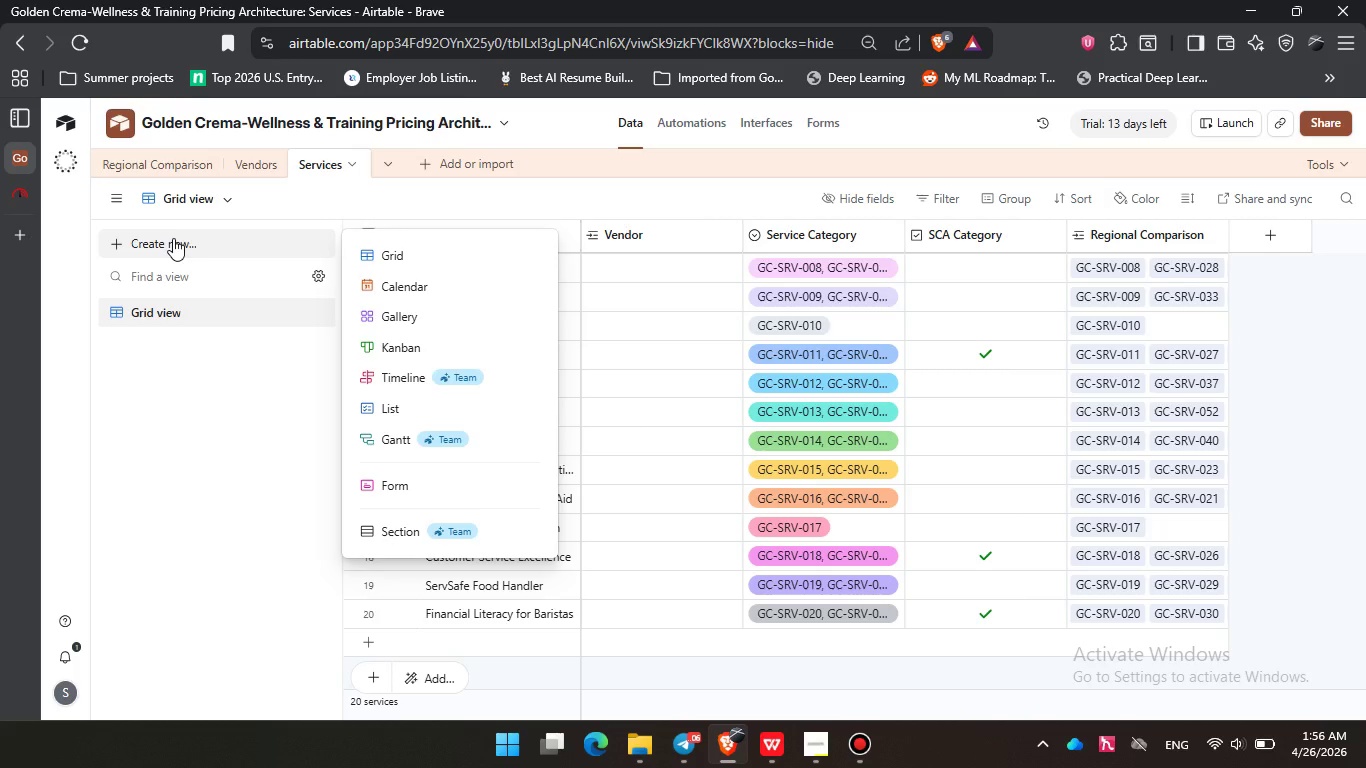 
wait(60.0)
 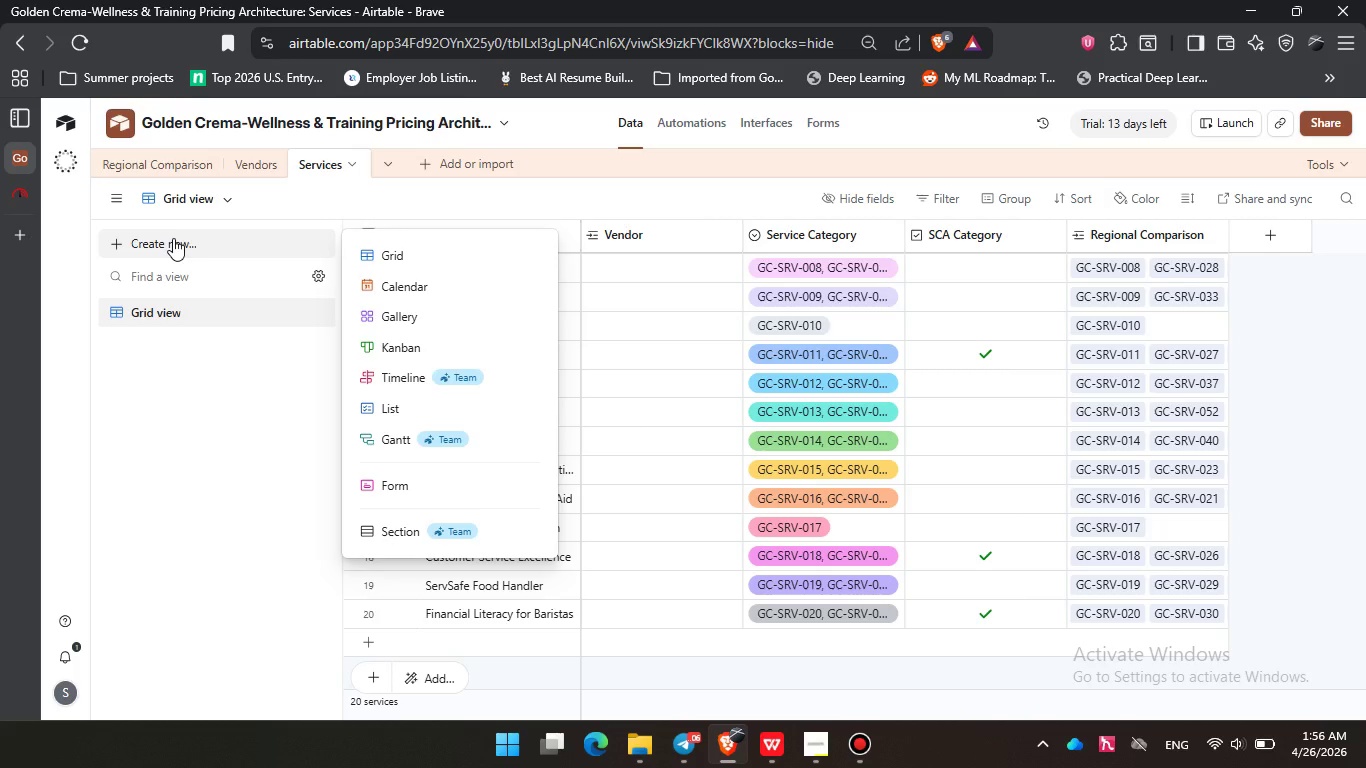 
left_click([1039, 624])
 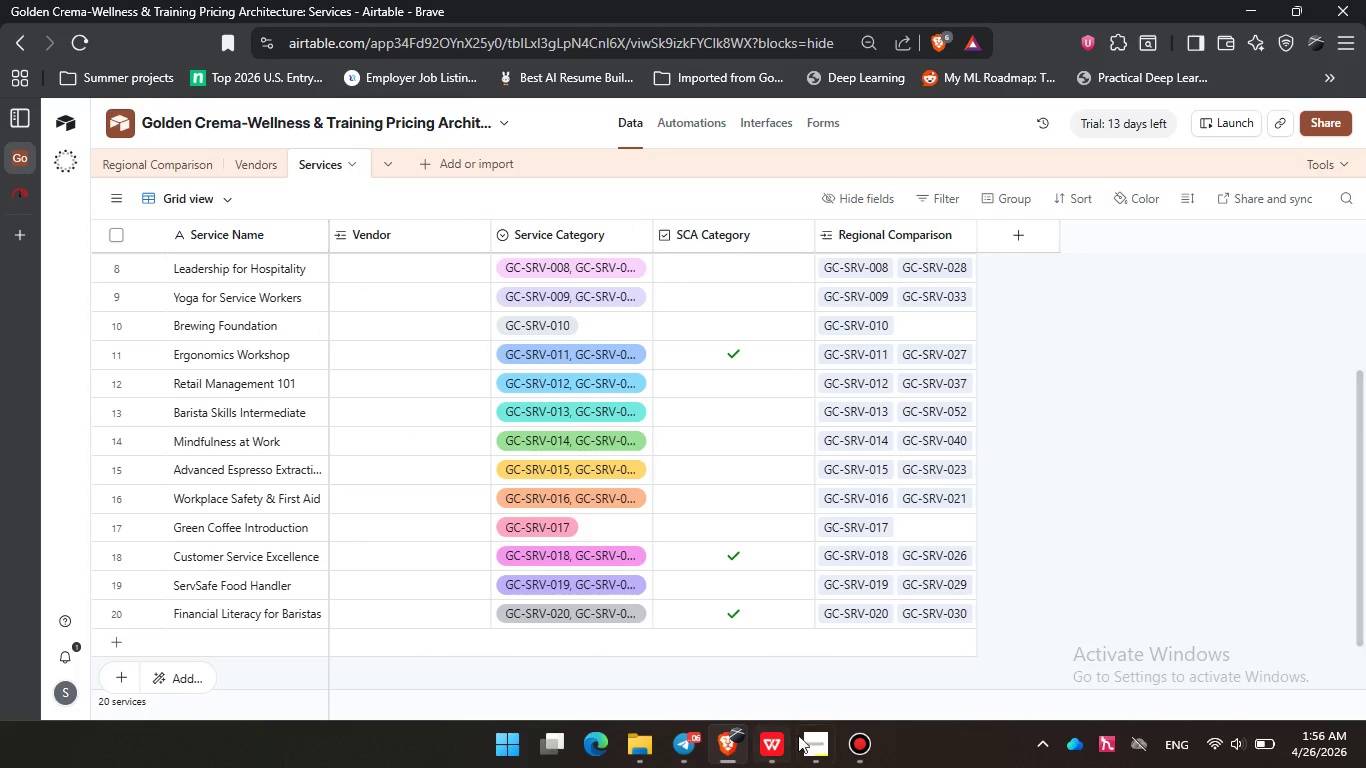 
left_click([810, 749])
 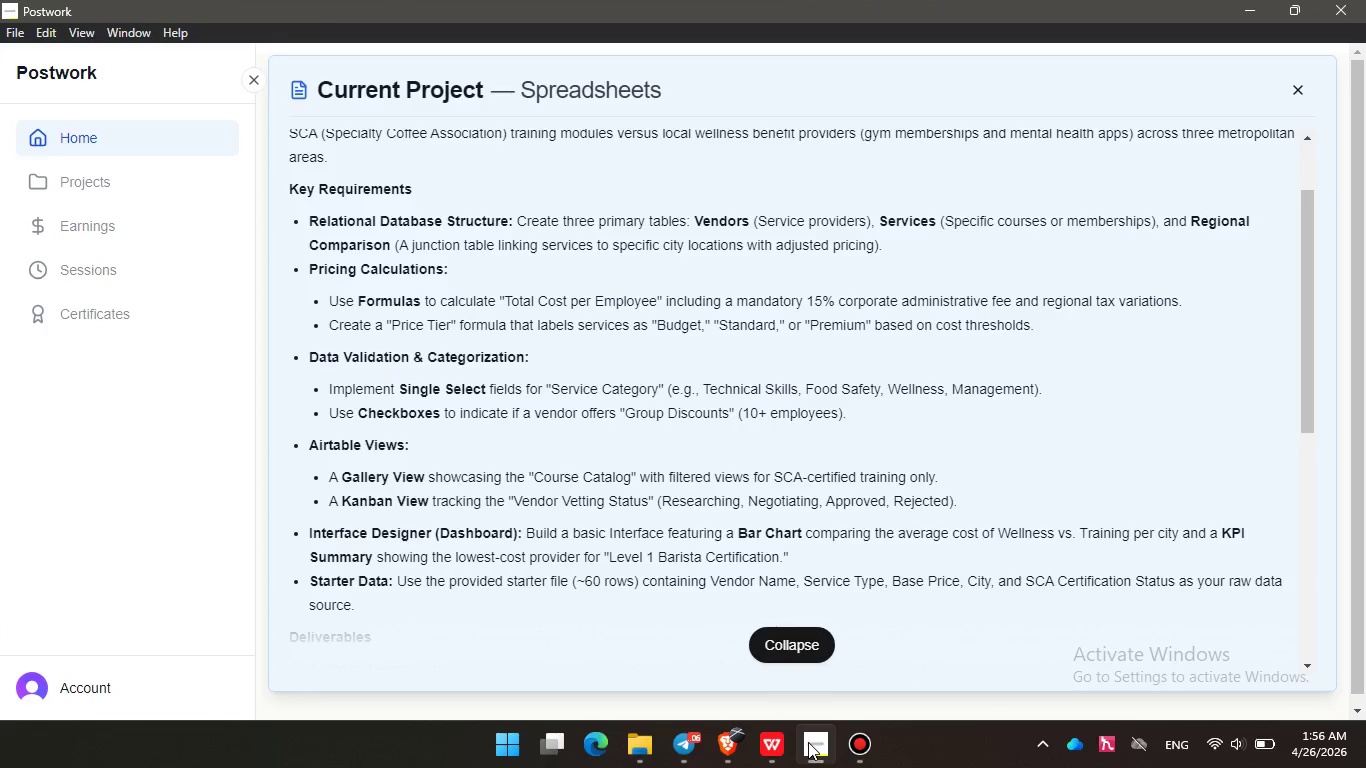 
wait(11.0)
 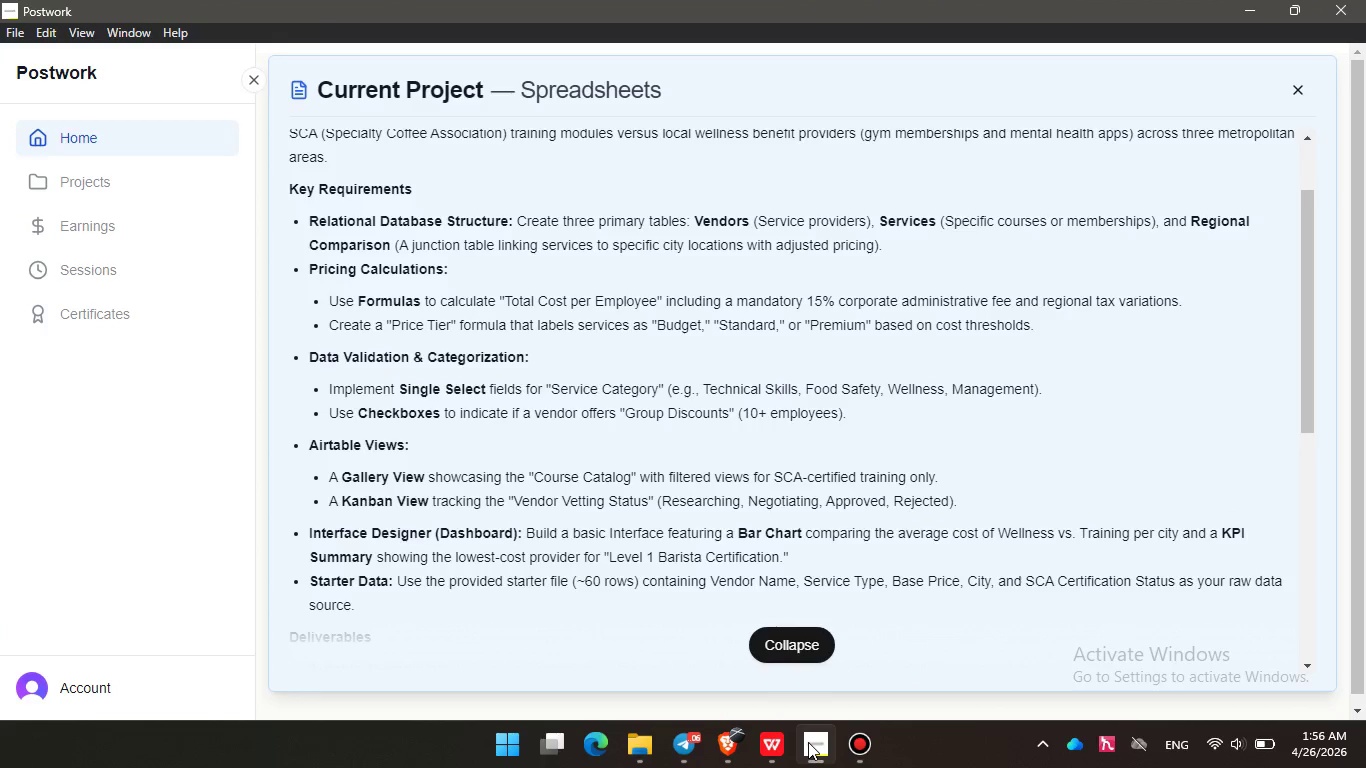 
left_click([723, 731])
 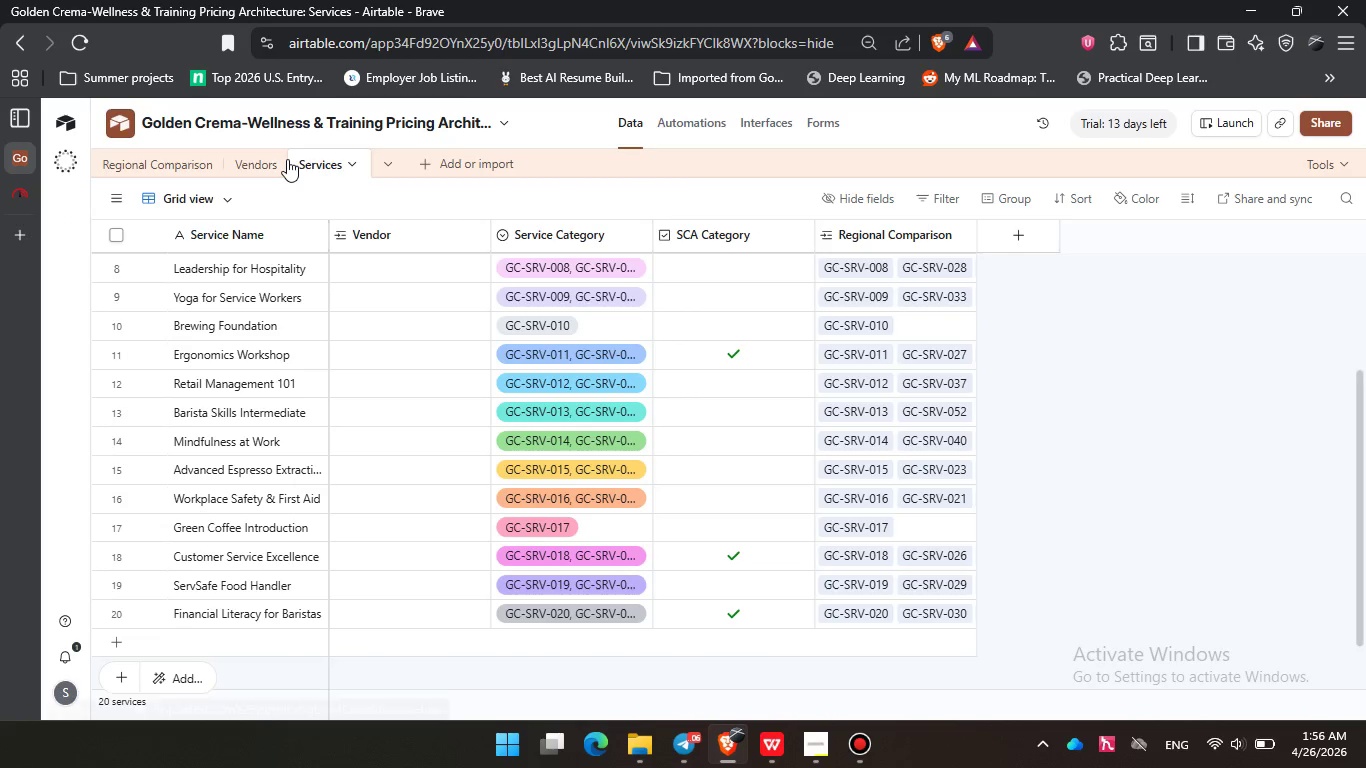 
double_click([263, 156])
 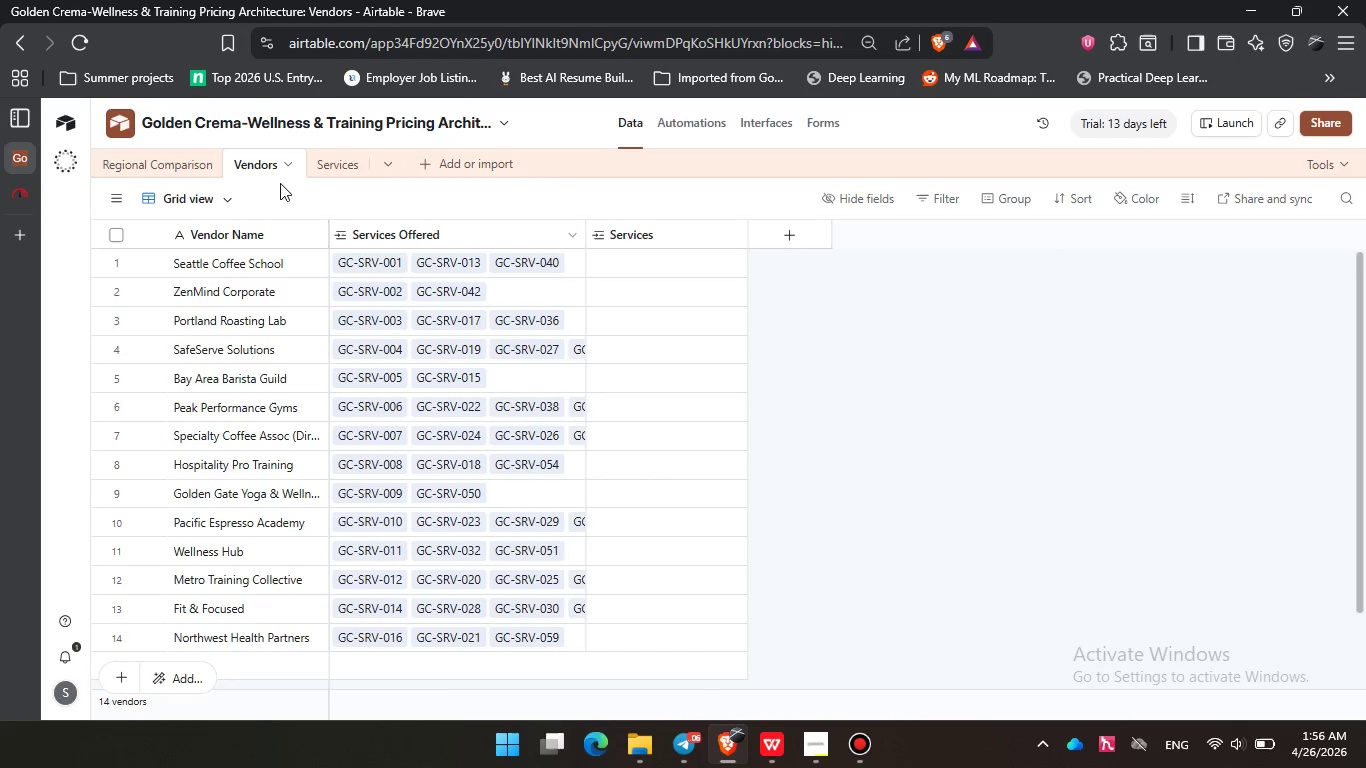 
left_click([197, 166])
 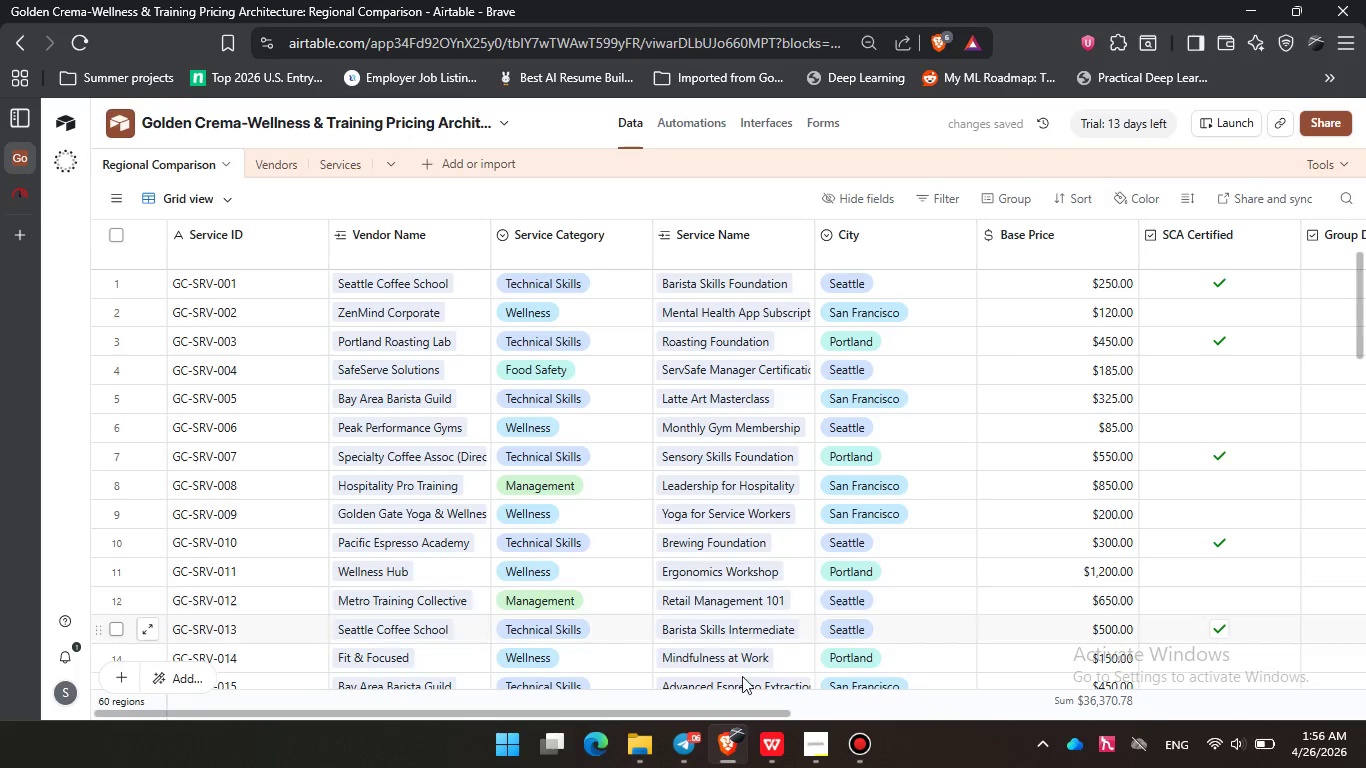 
left_click_drag(start_coordinate=[760, 717], to_coordinate=[818, 696])
 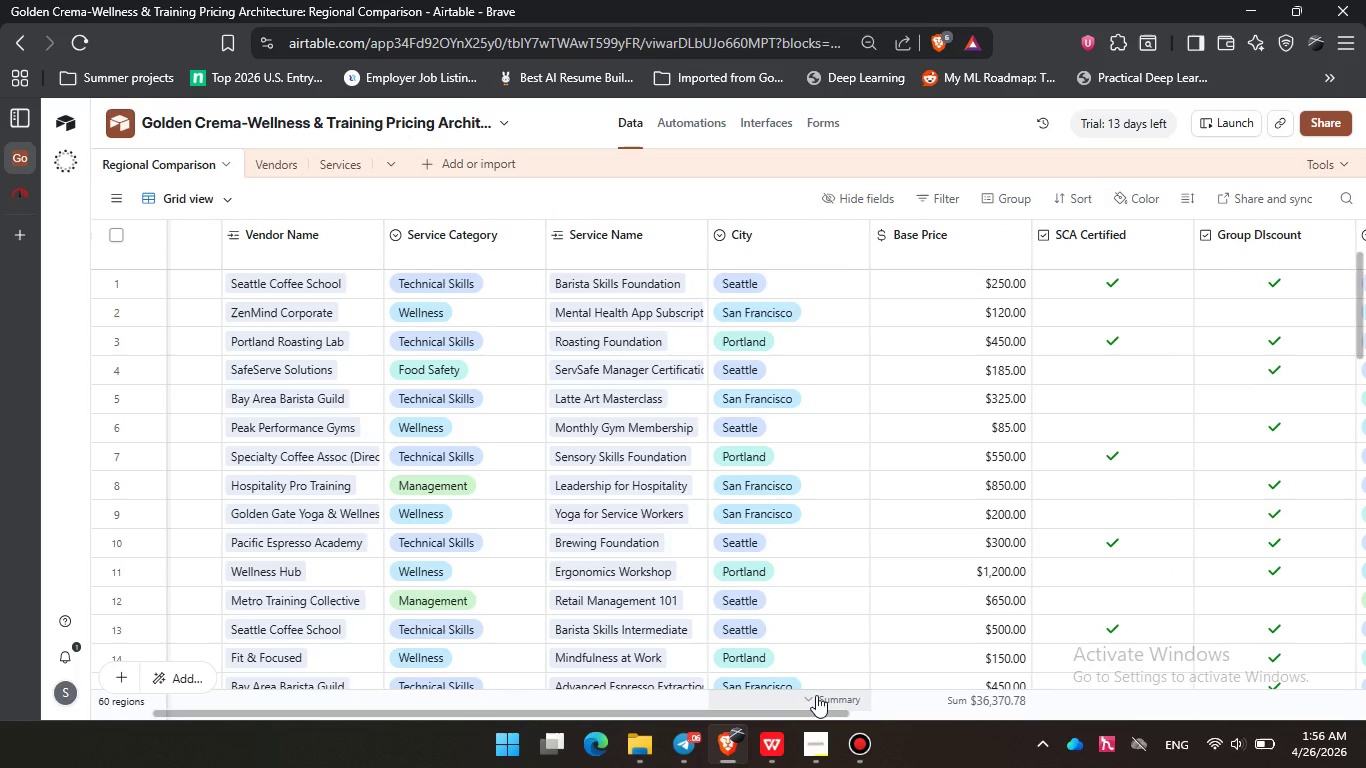 
wait(16.25)
 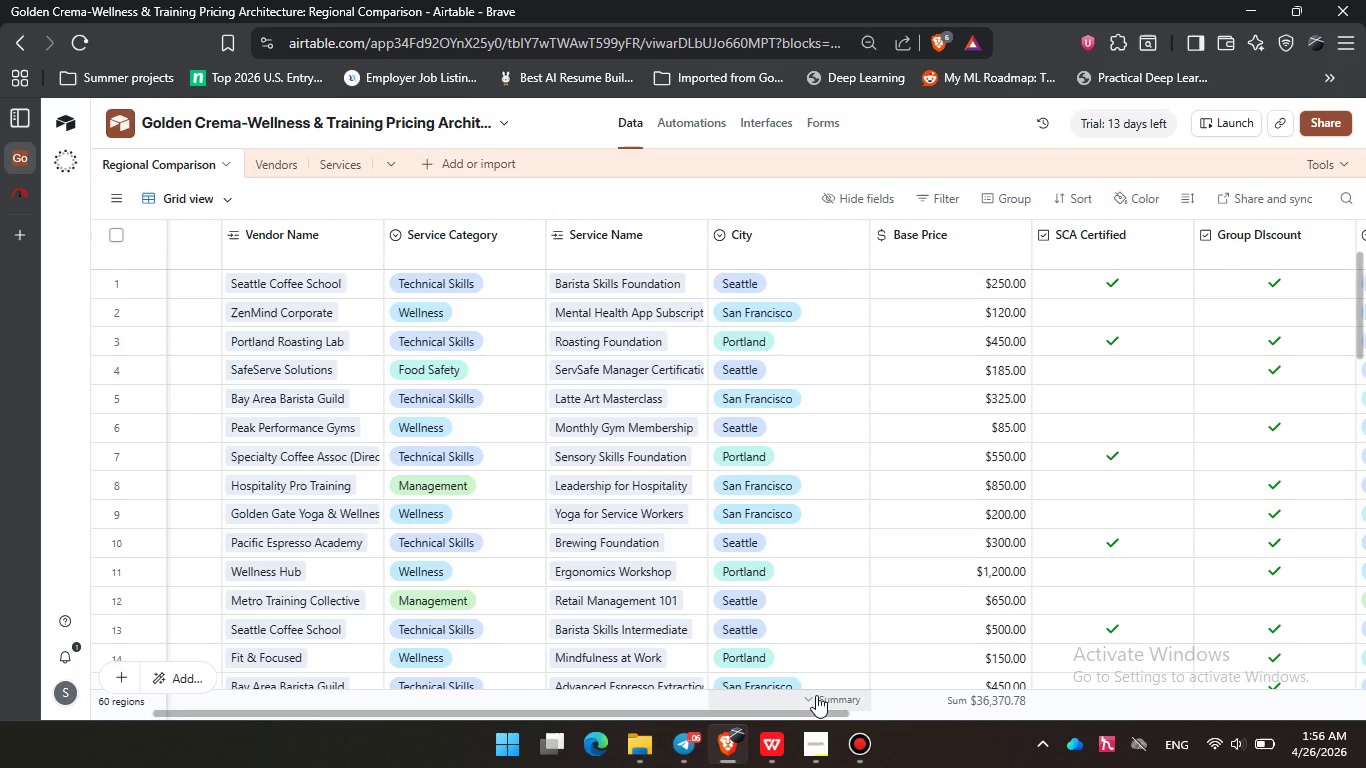 
left_click([330, 169])
 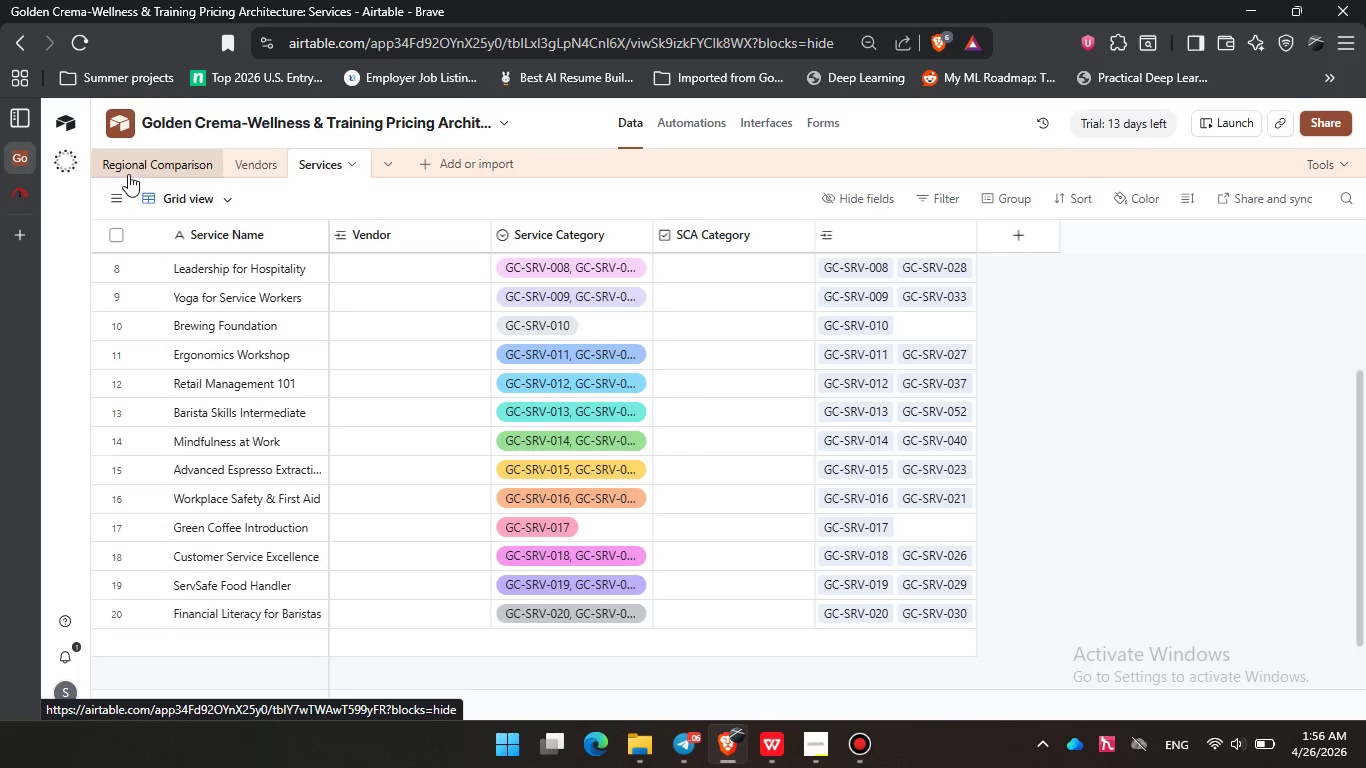 
left_click([134, 169])
 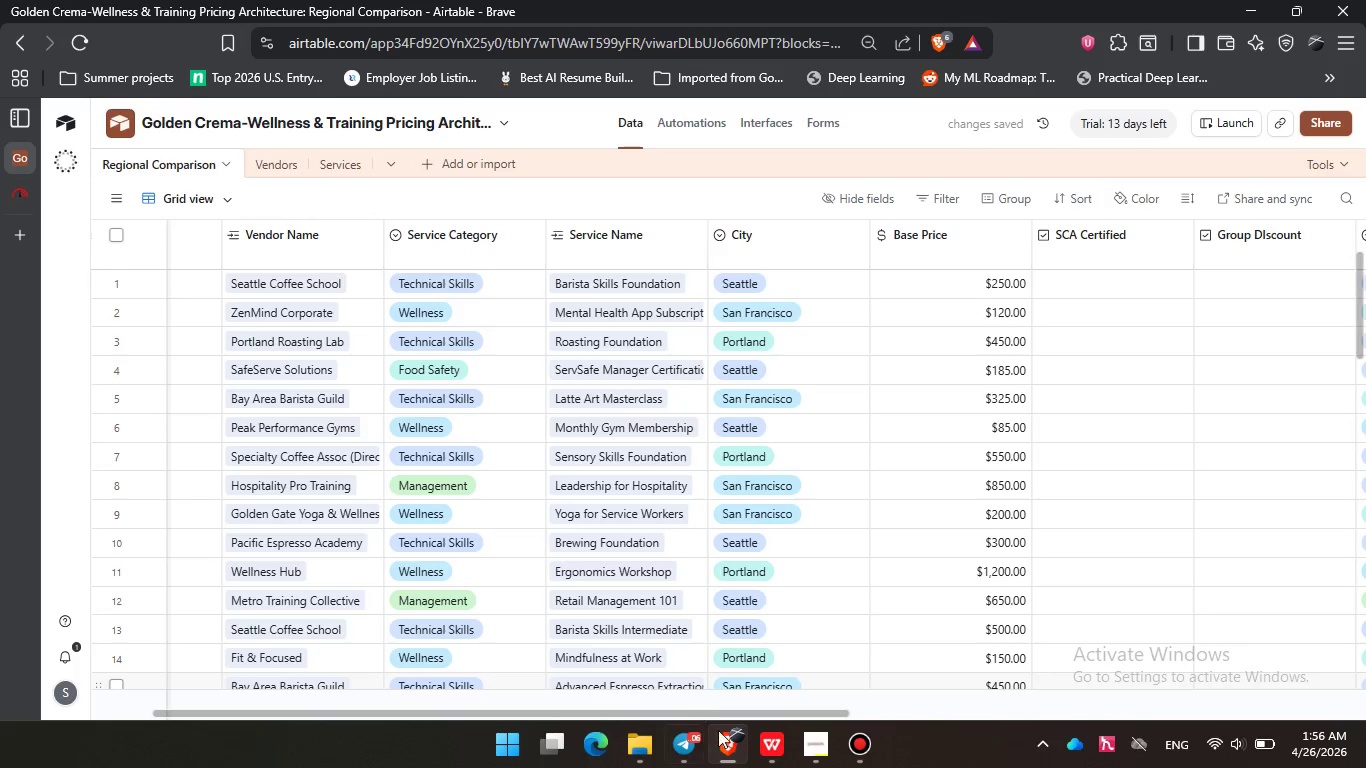 
left_click([774, 744])
 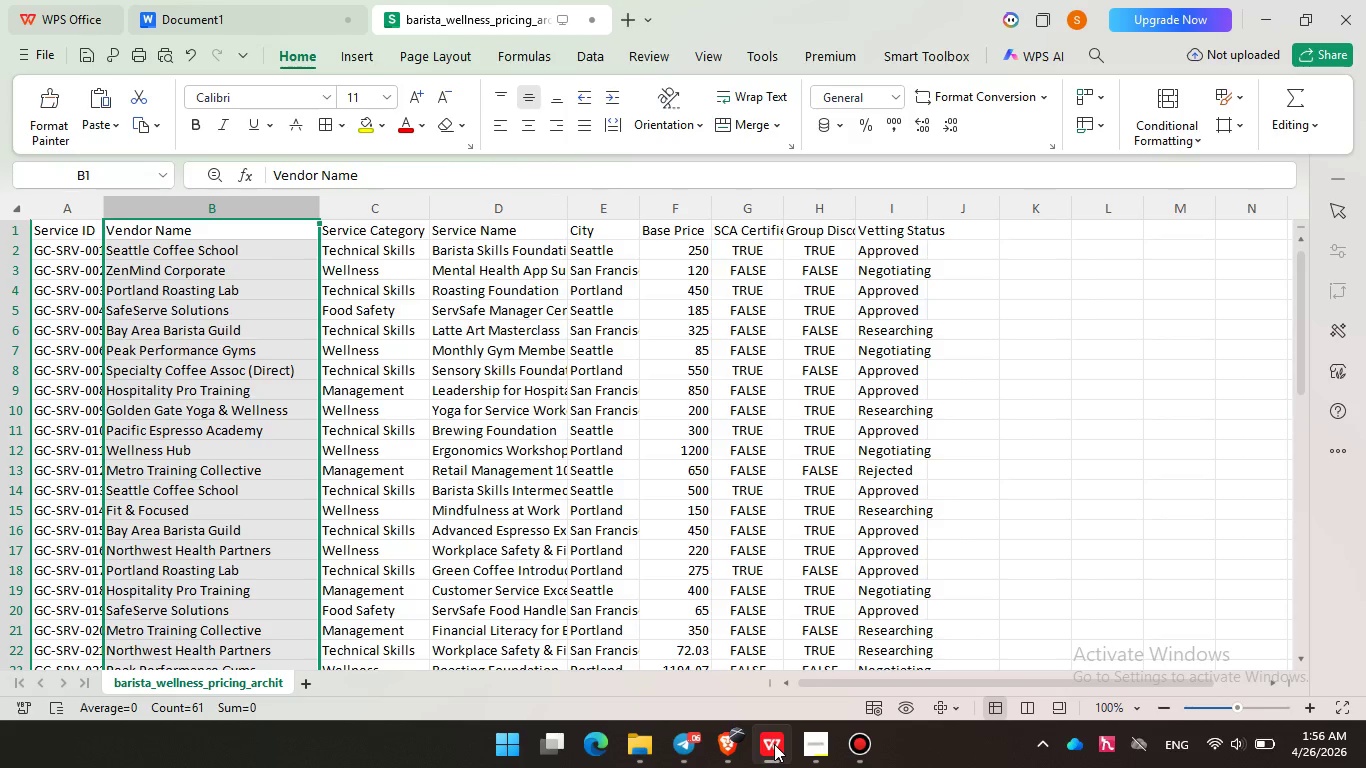 
left_click([774, 744])
 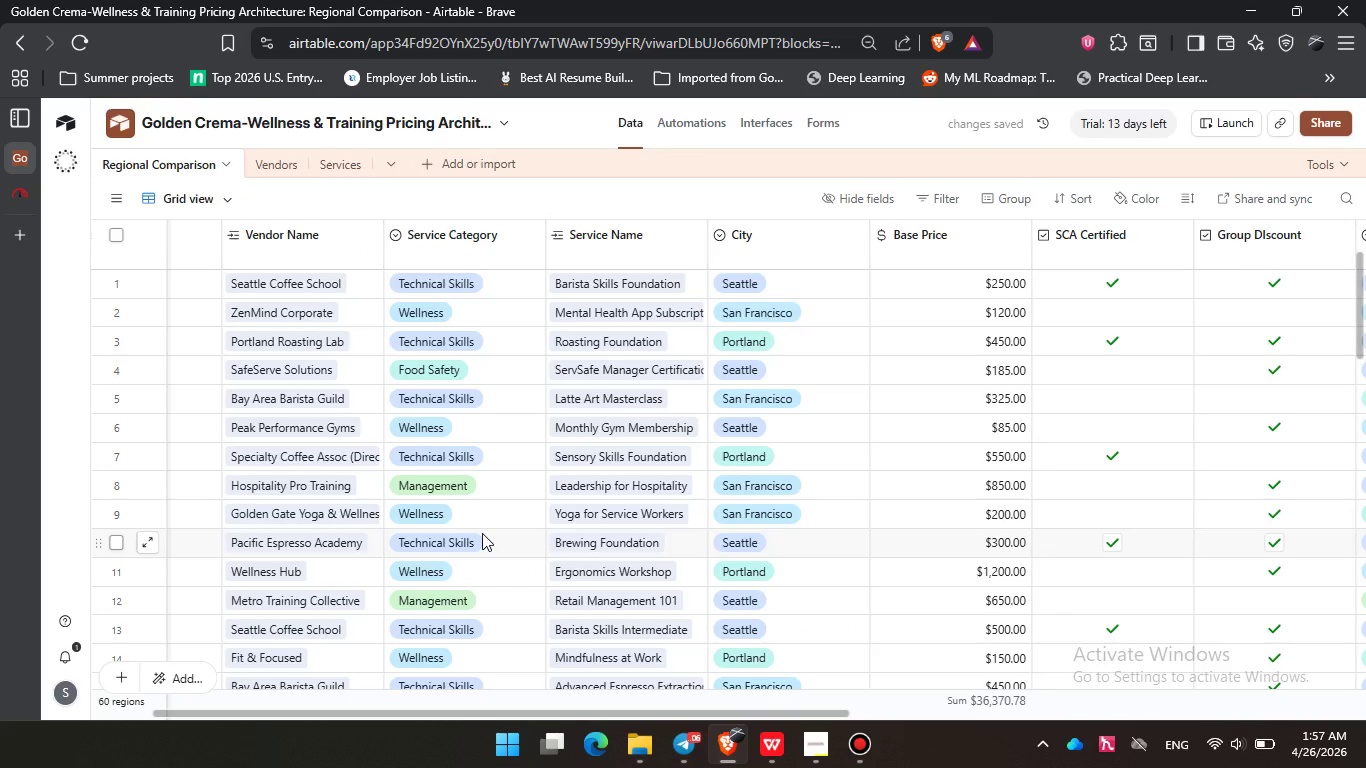 
wait(6.94)
 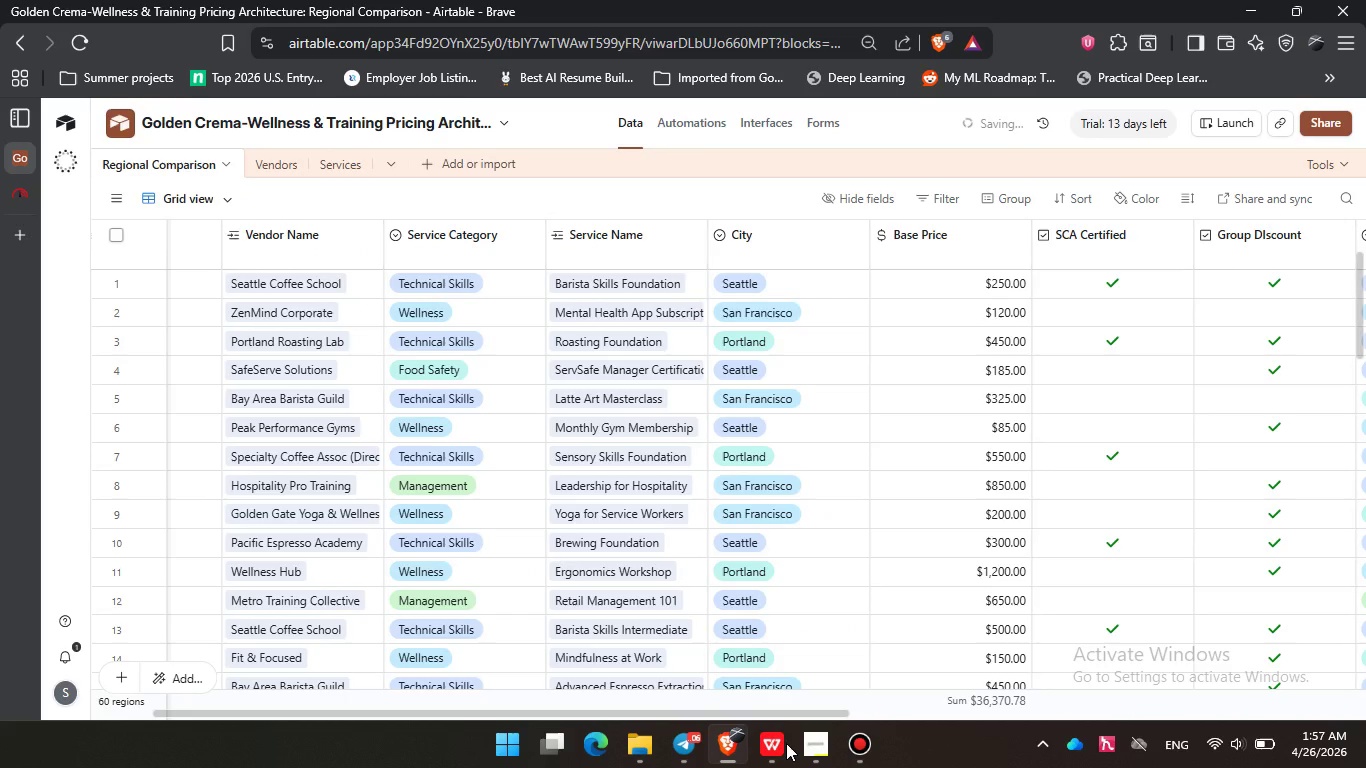 
left_click([776, 764])
 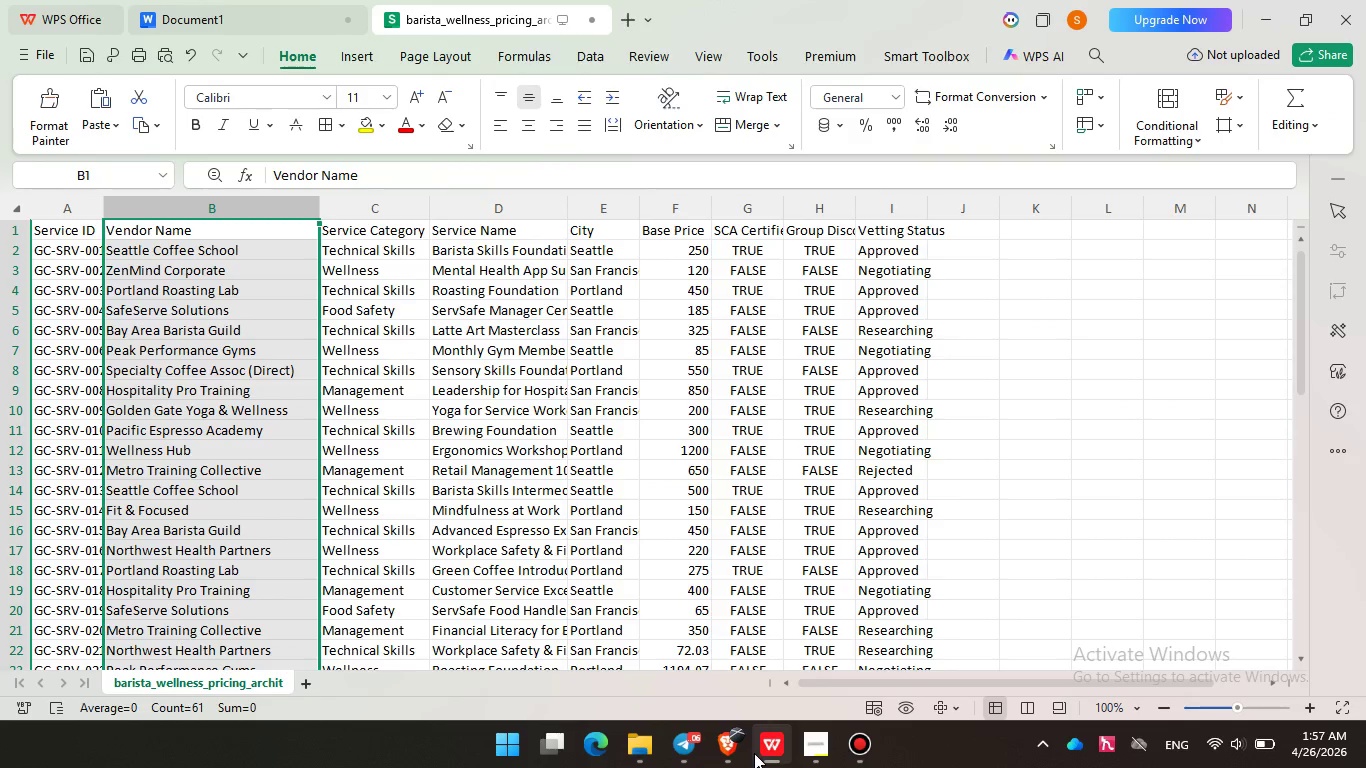 
double_click([816, 748])